 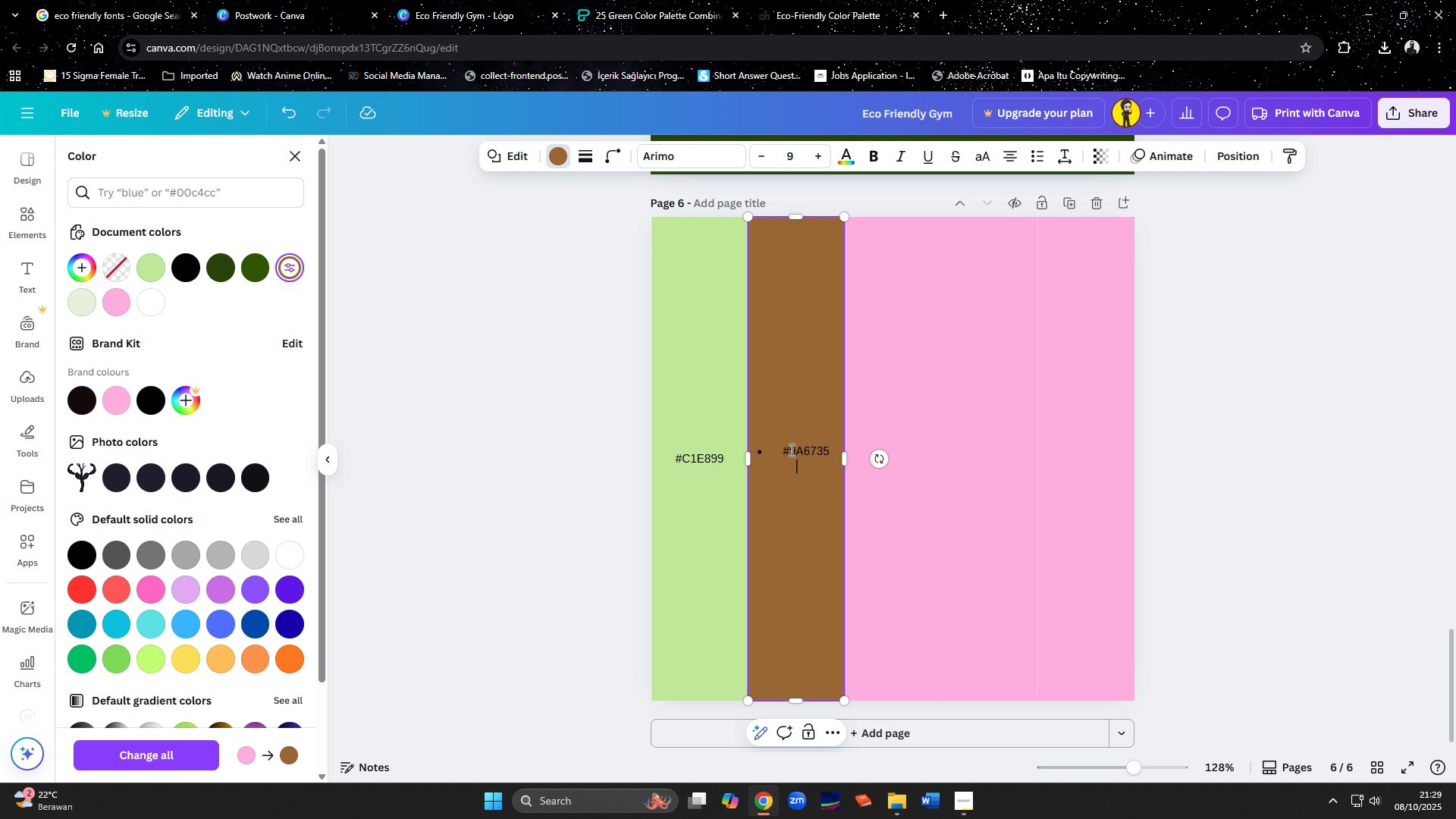 
key(Backspace)
 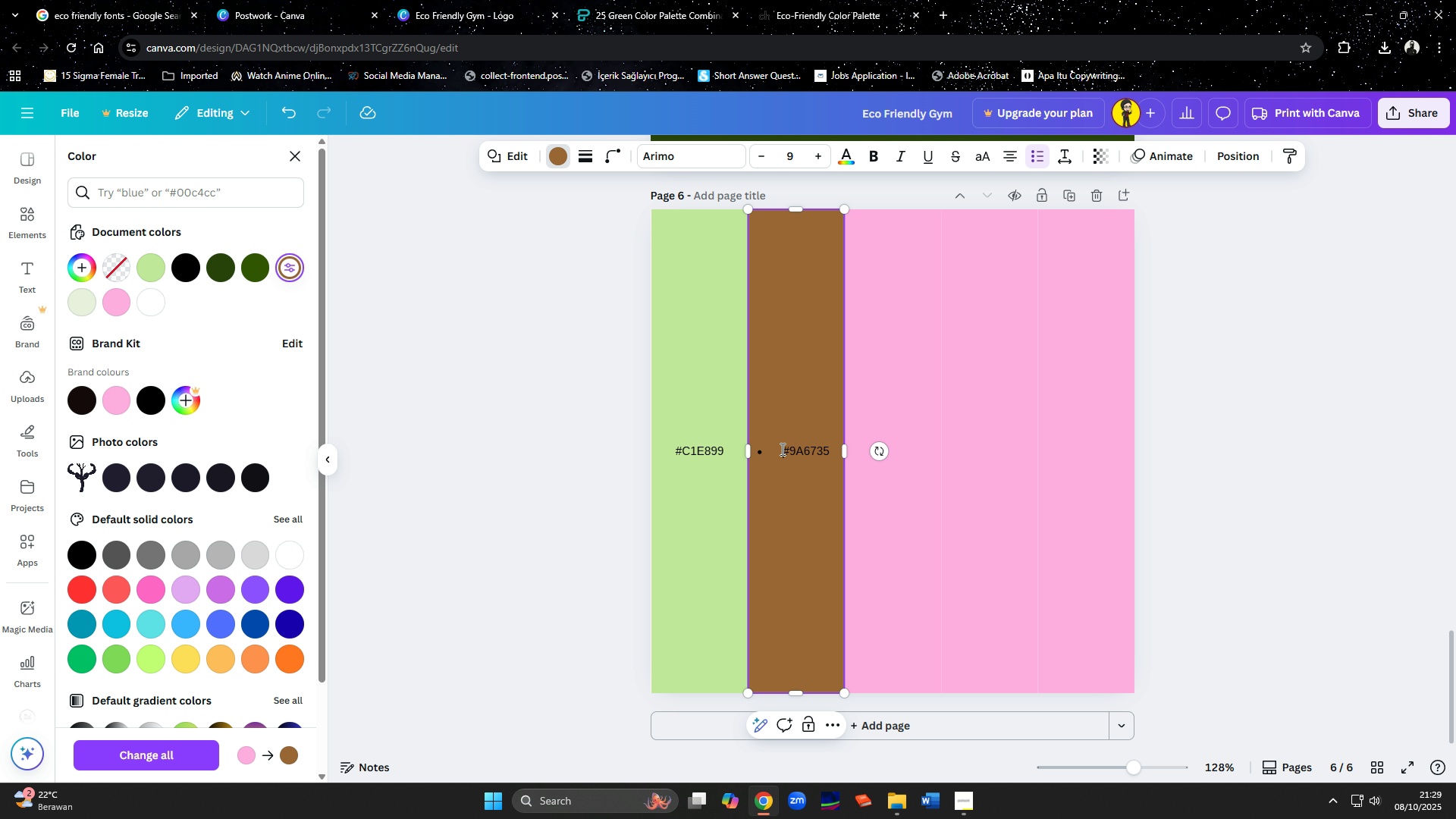 
left_click([781, 449])
 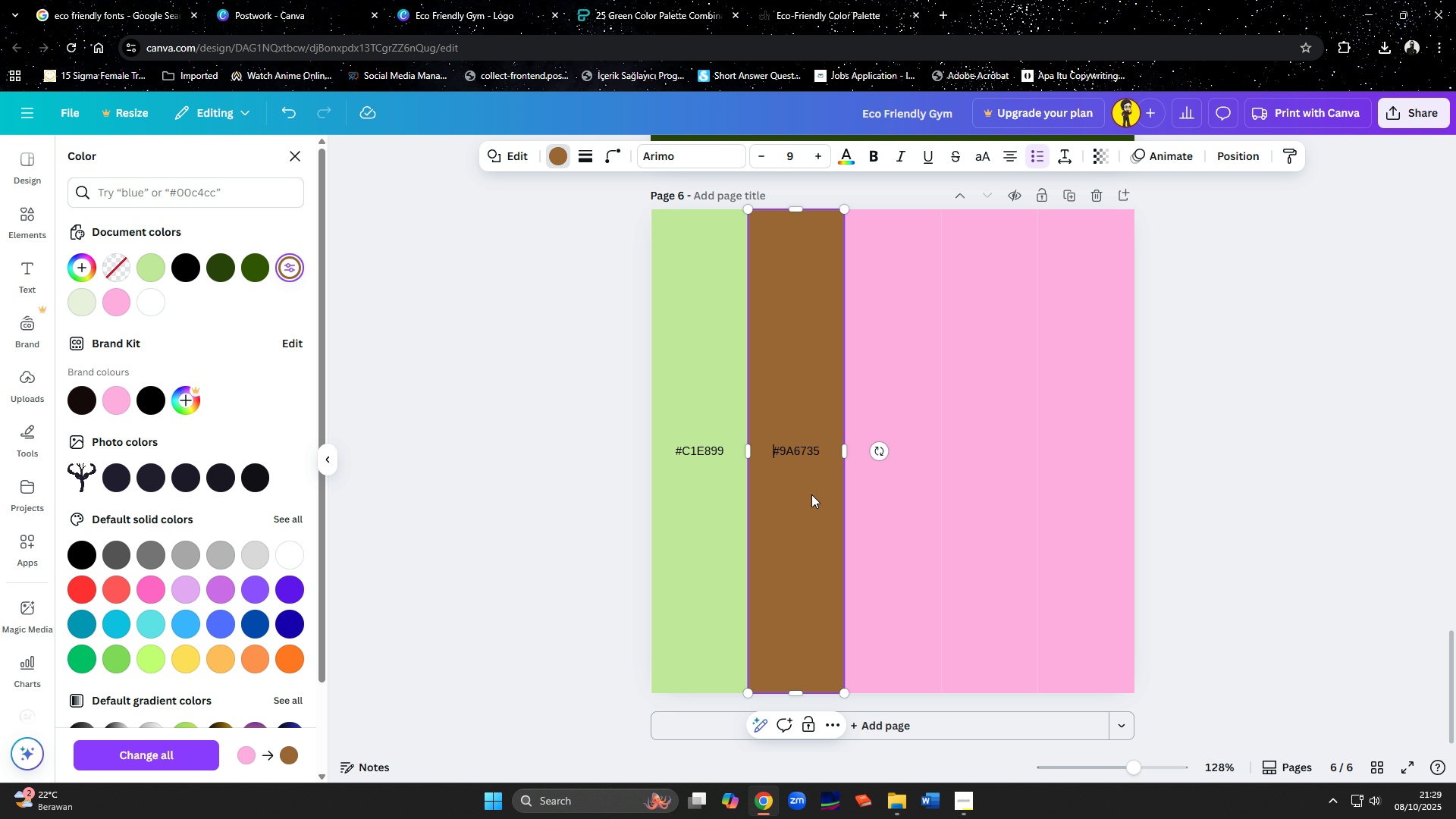 
key(Backspace)
 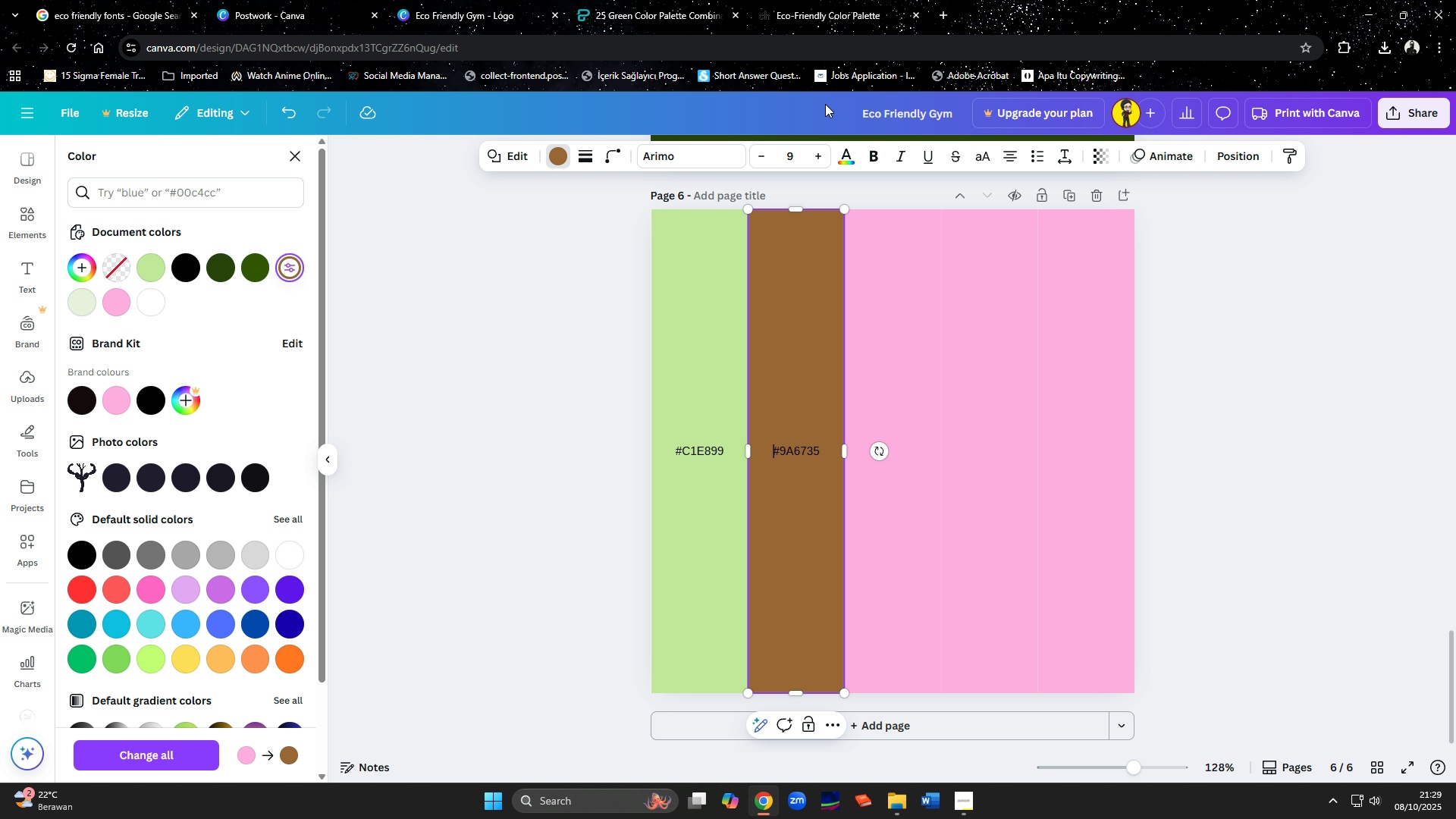 
left_click([669, 25])